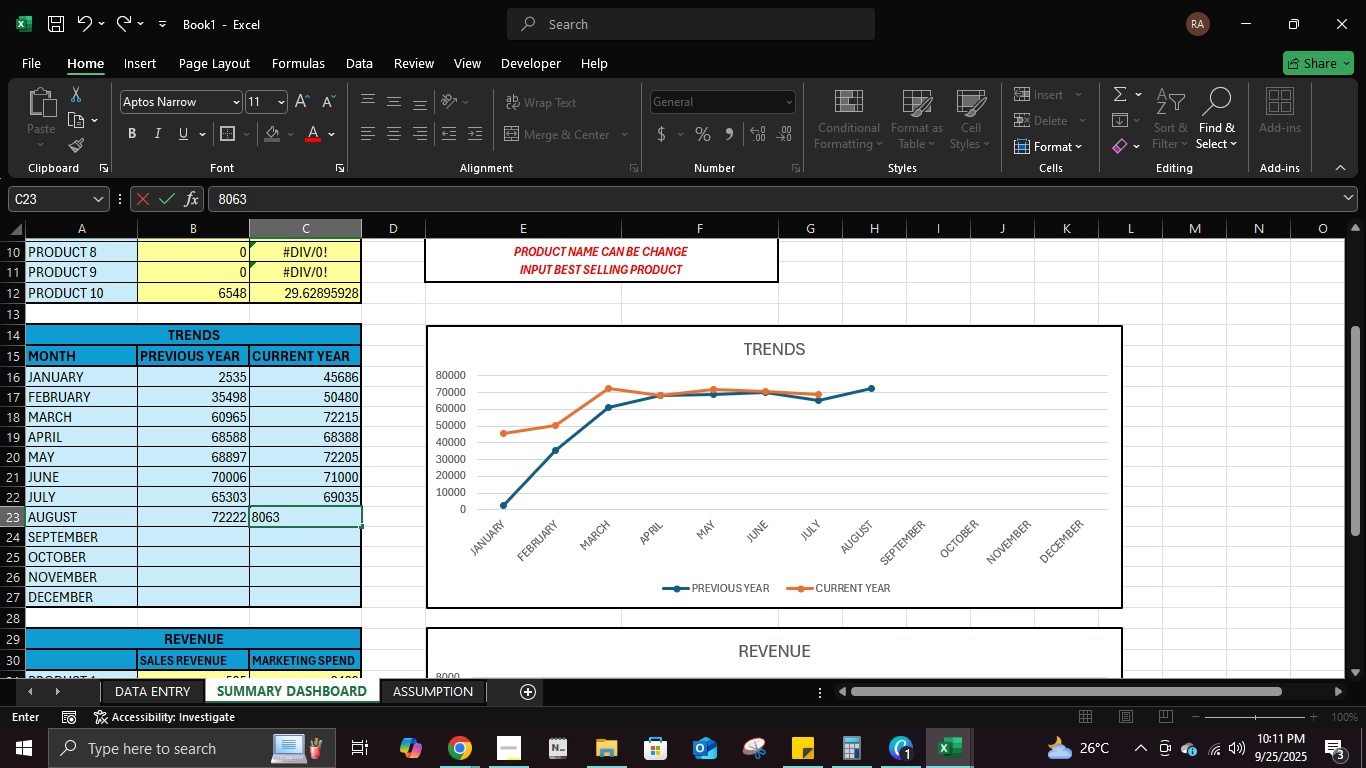 
key(Numpad6)
 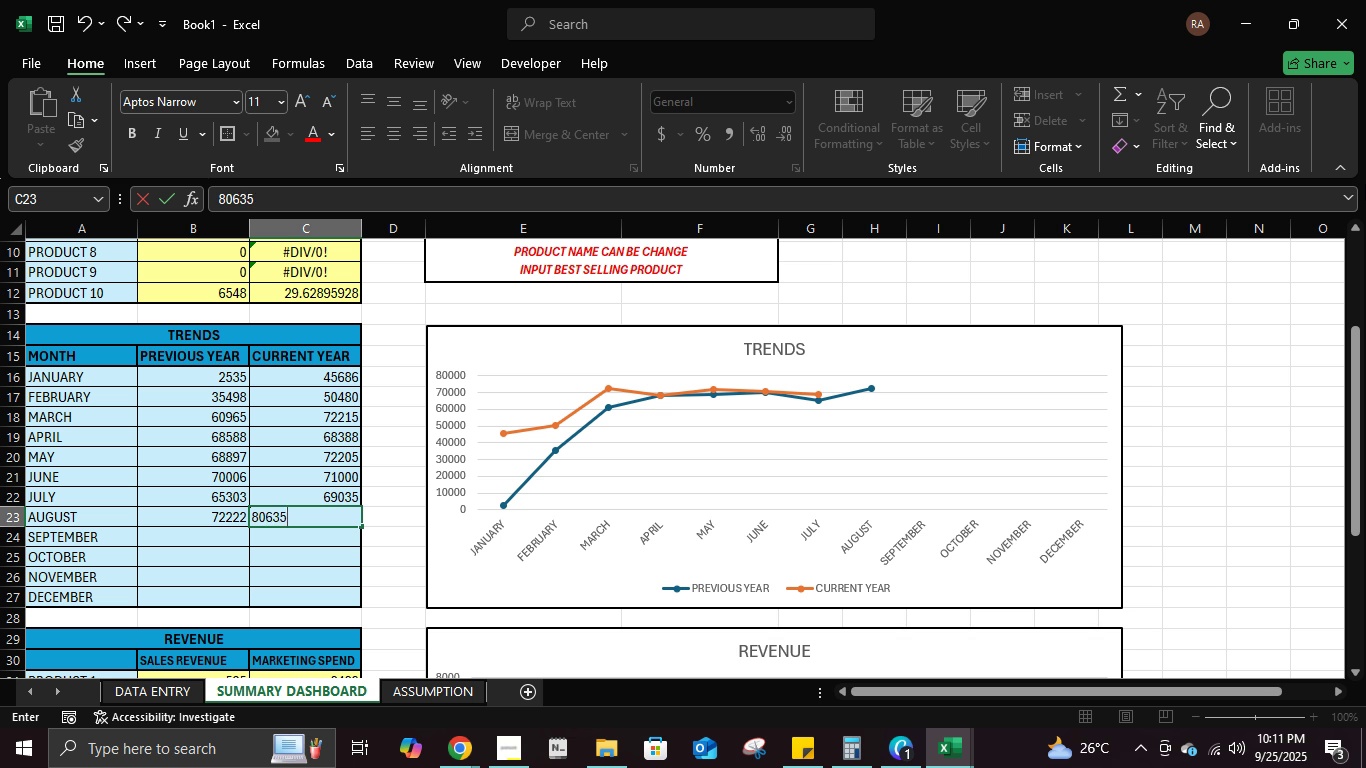 
key(Numpad5)
 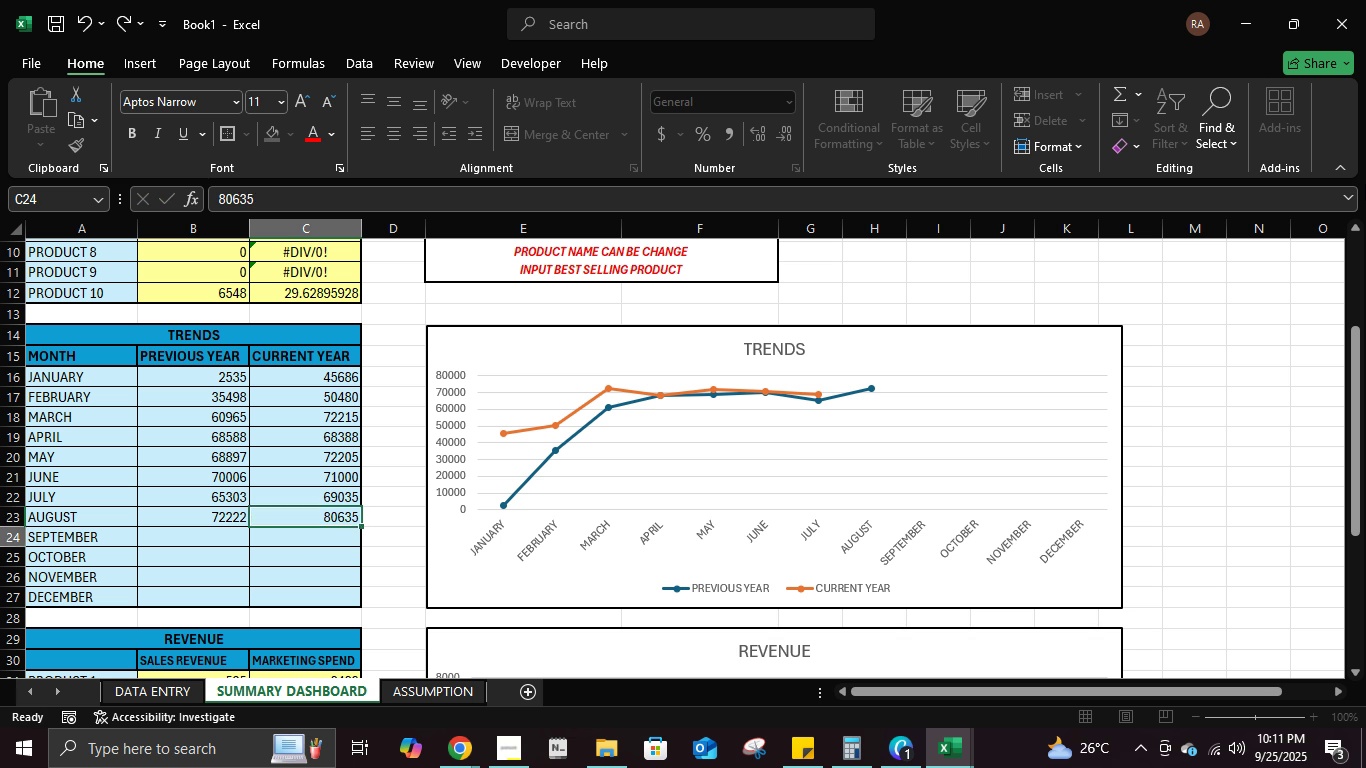 
key(NumpadEnter)
 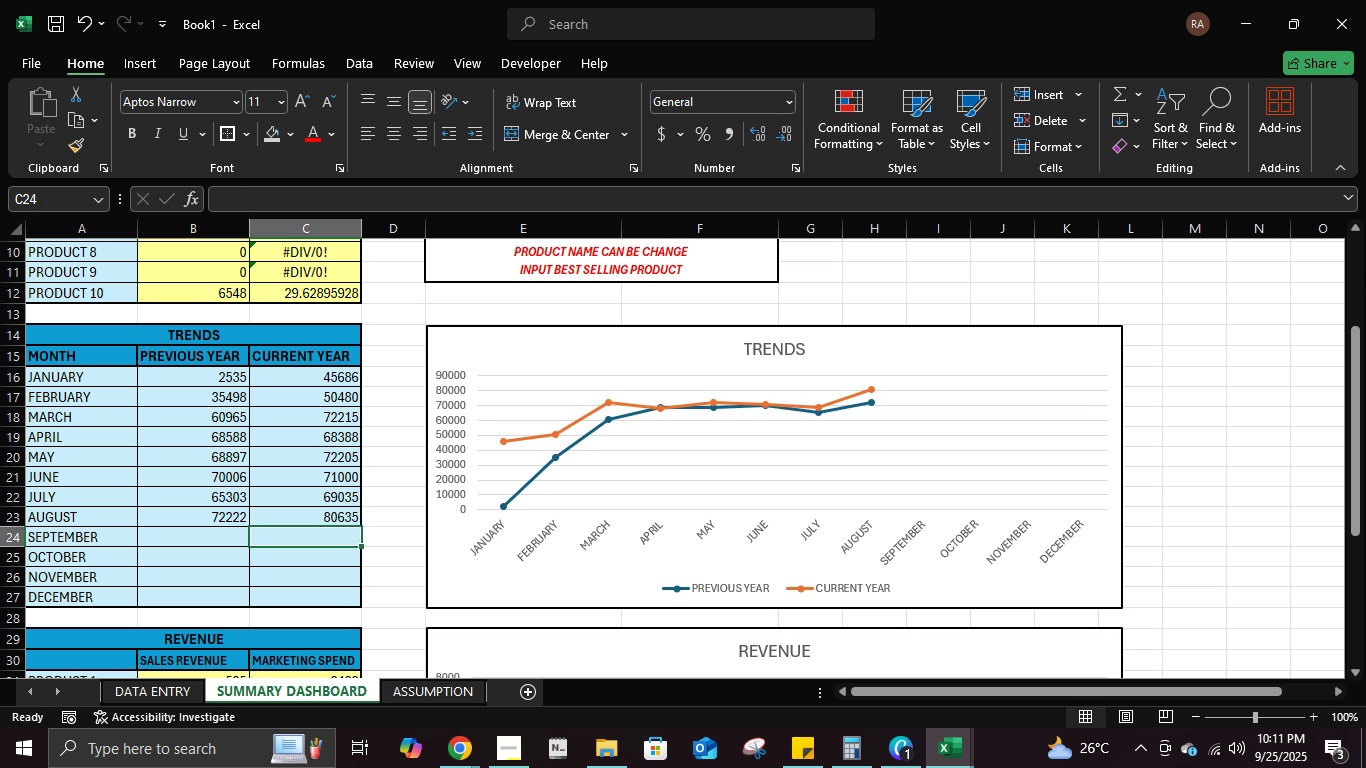 
scroll: coordinate [814, 451], scroll_direction: down, amount: 4.0
 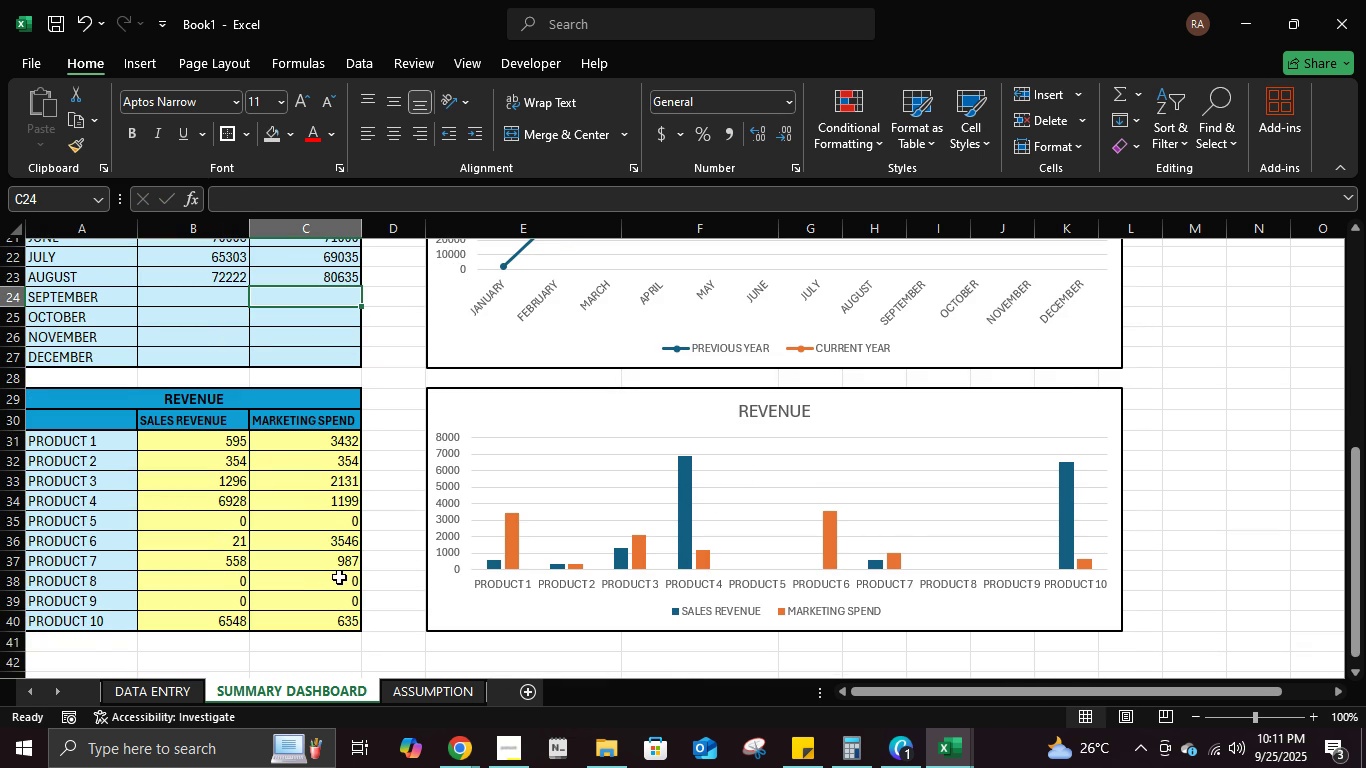 
scroll: coordinate [247, 499], scroll_direction: up, amount: 8.0
 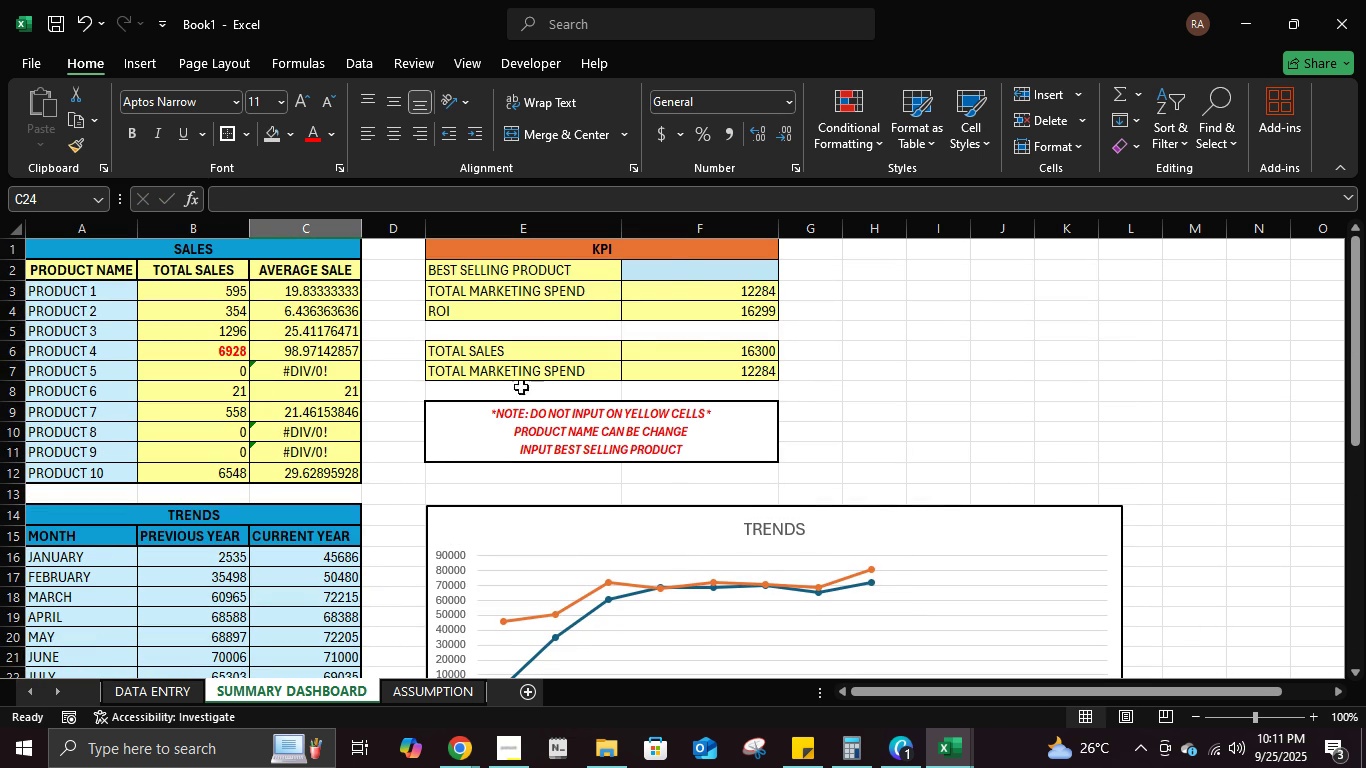 
left_click([669, 274])
 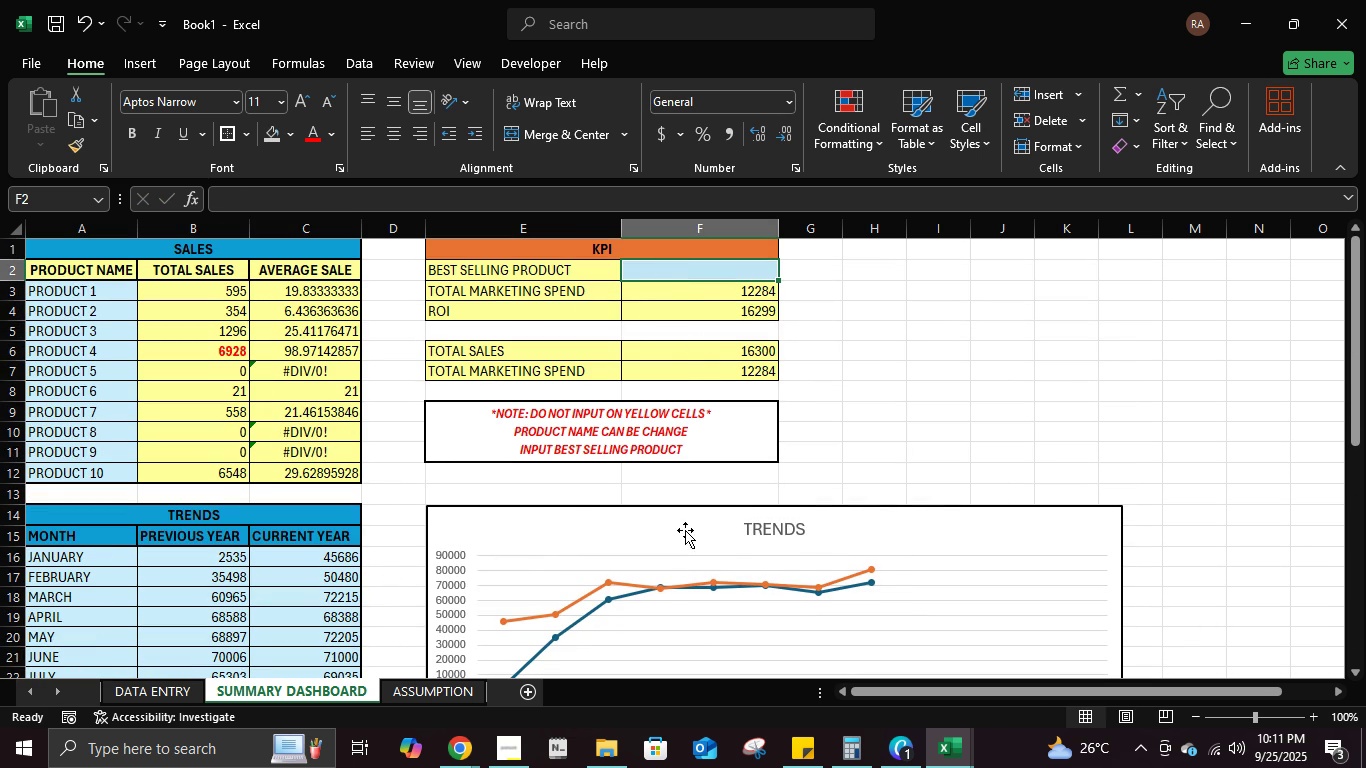 
scroll: coordinate [685, 530], scroll_direction: down, amount: 5.0
 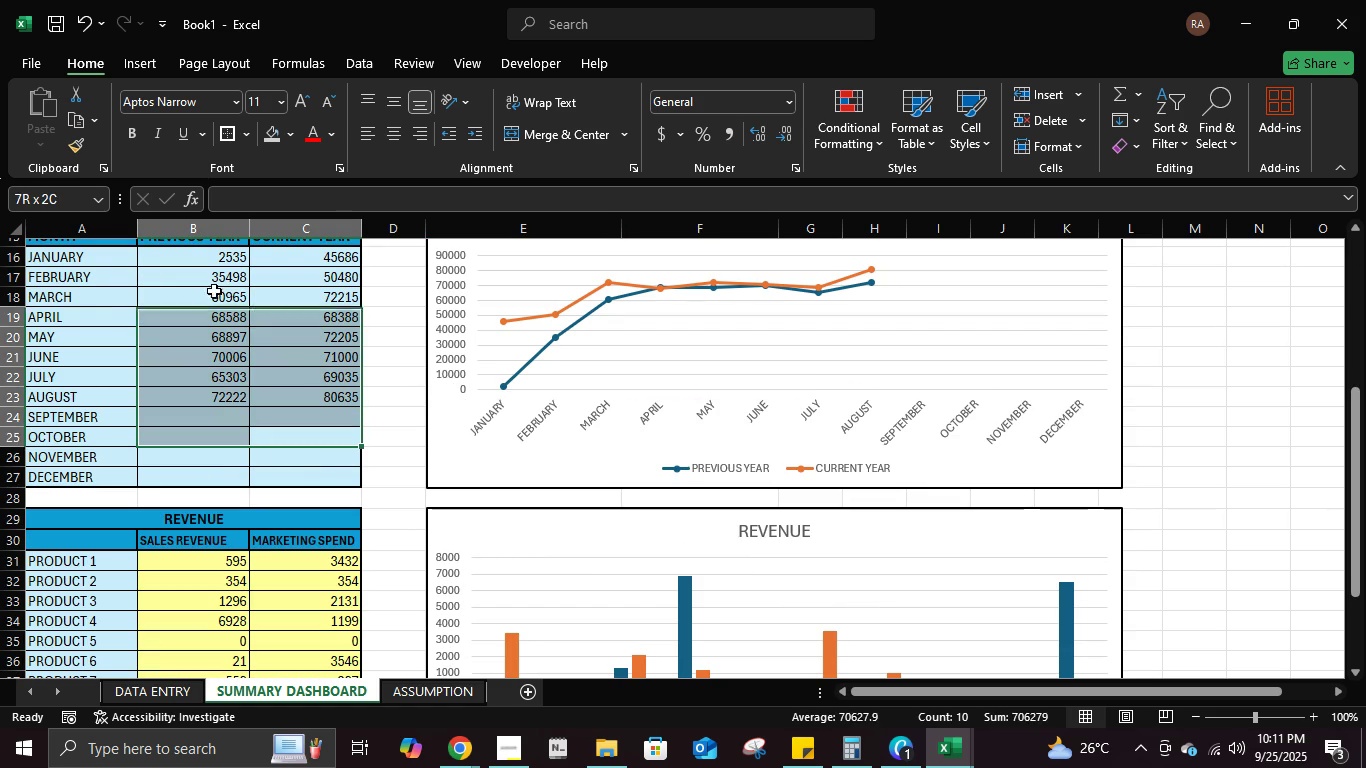 
mouse_move([231, 270])
 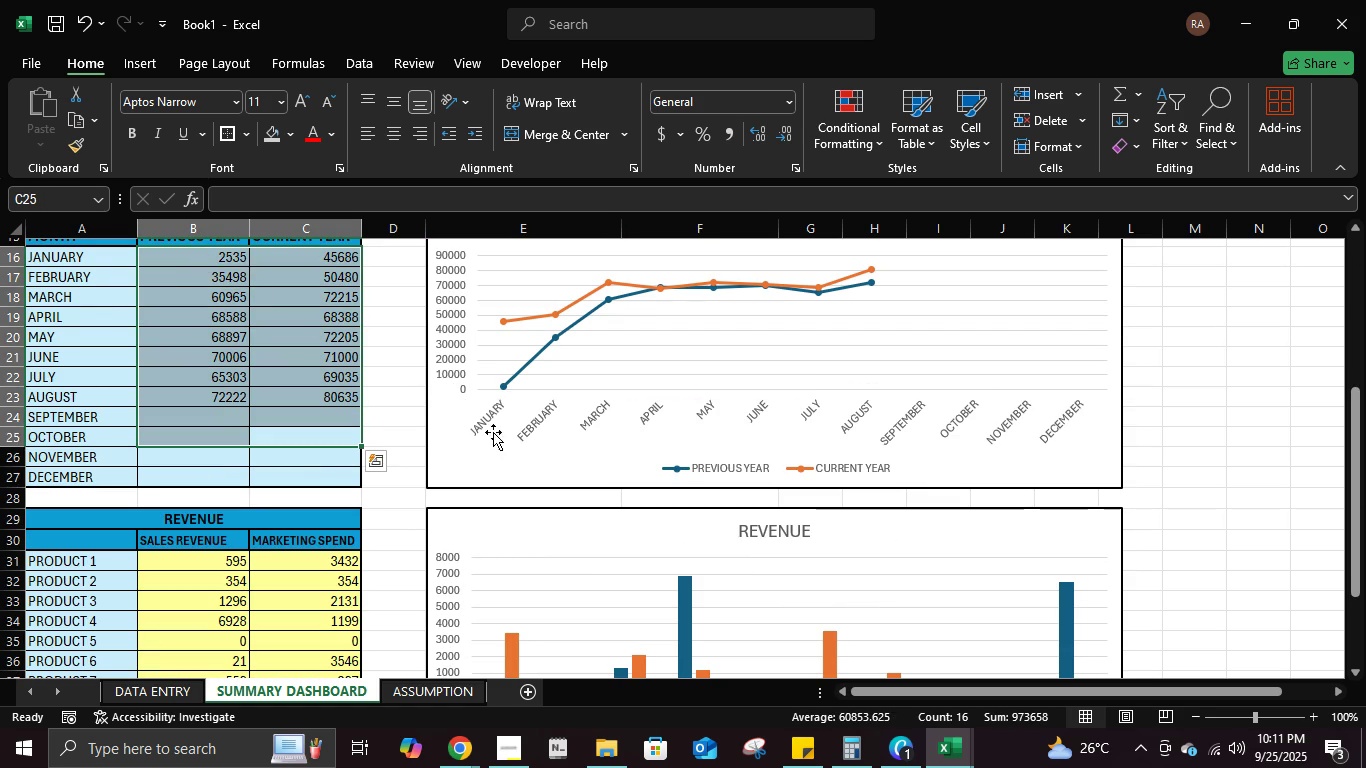 
key(Delete)
 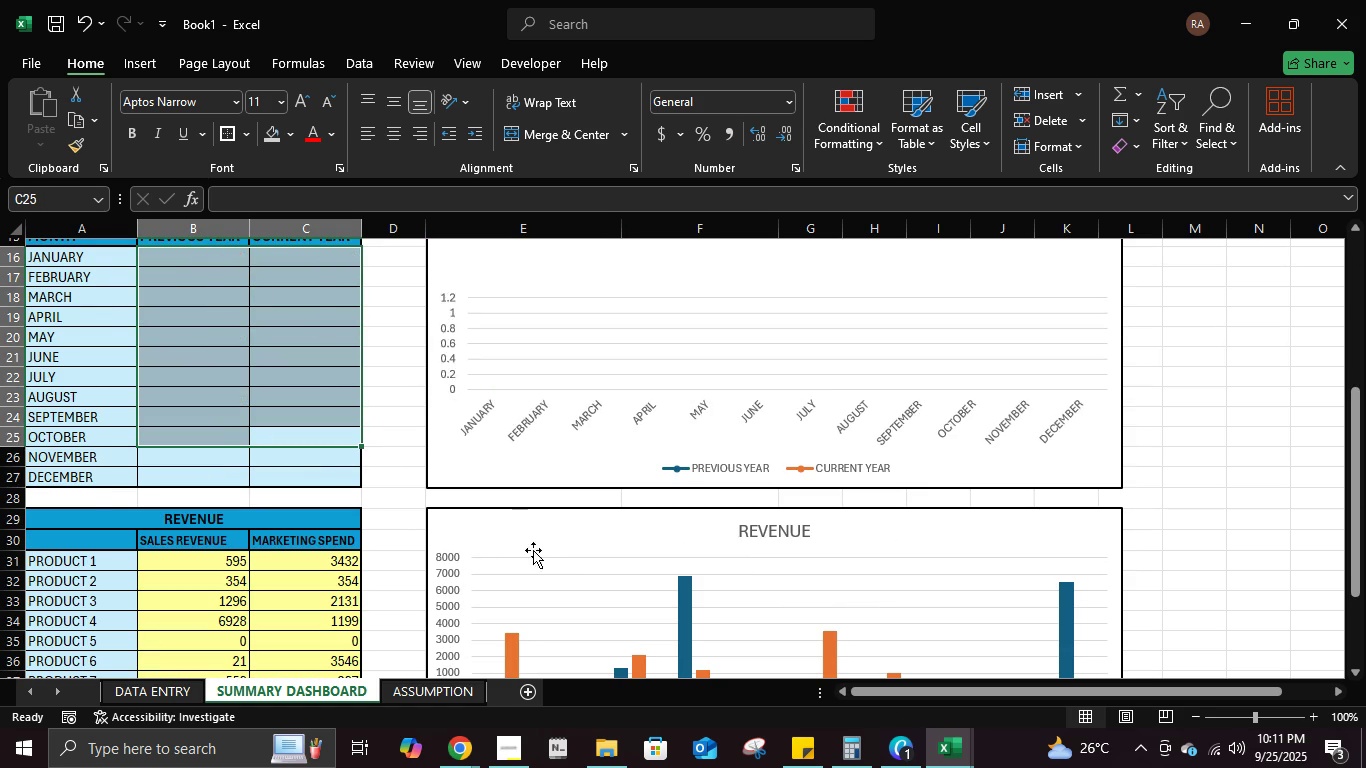 
scroll: coordinate [500, 565], scroll_direction: down, amount: 4.0
 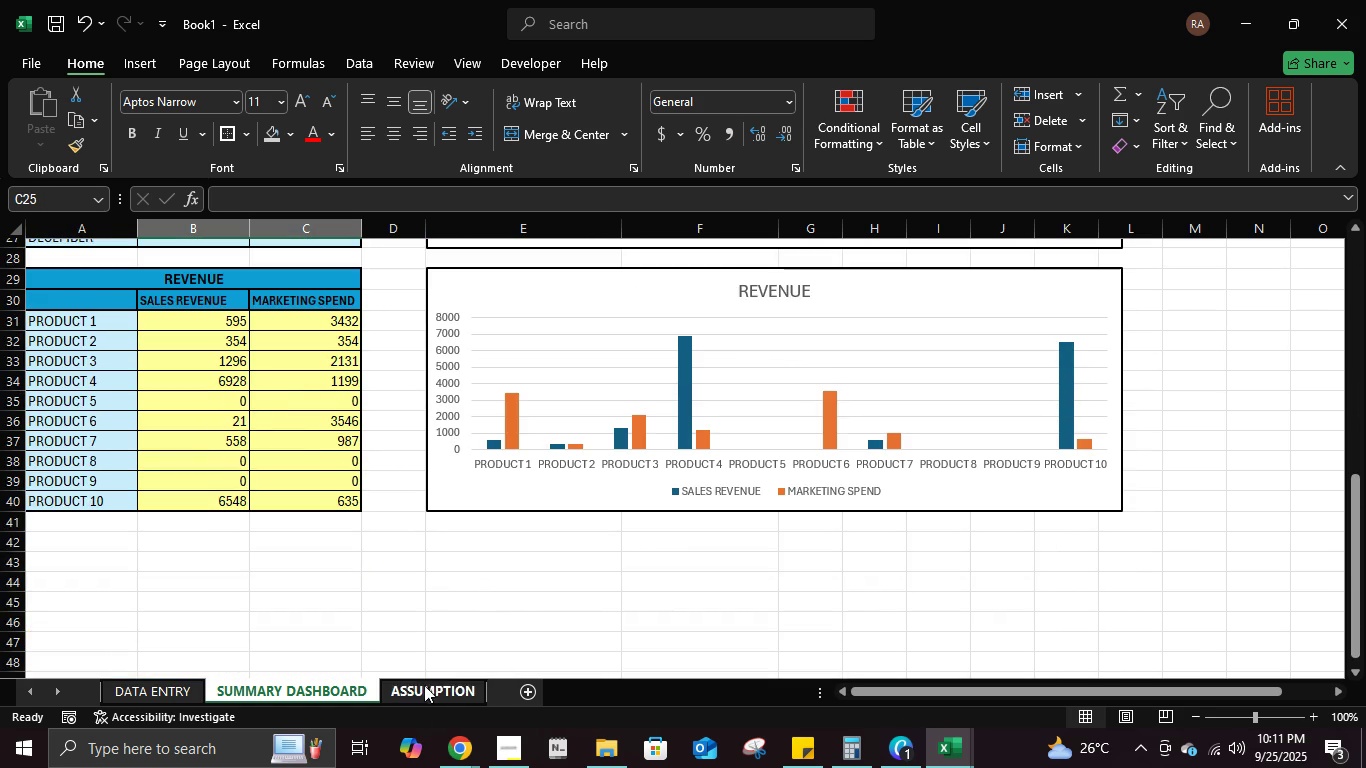 
left_click([424, 683])
 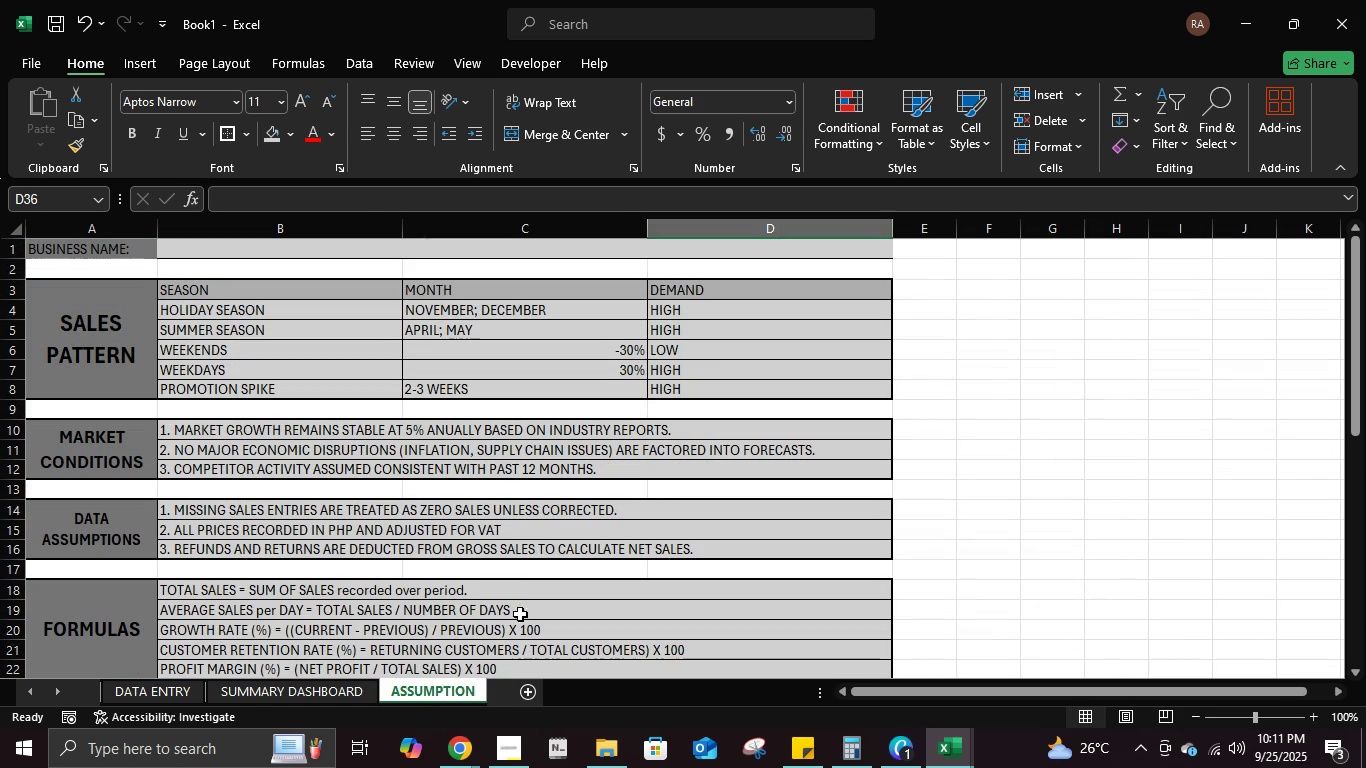 
scroll: coordinate [539, 359], scroll_direction: up, amount: 15.0
 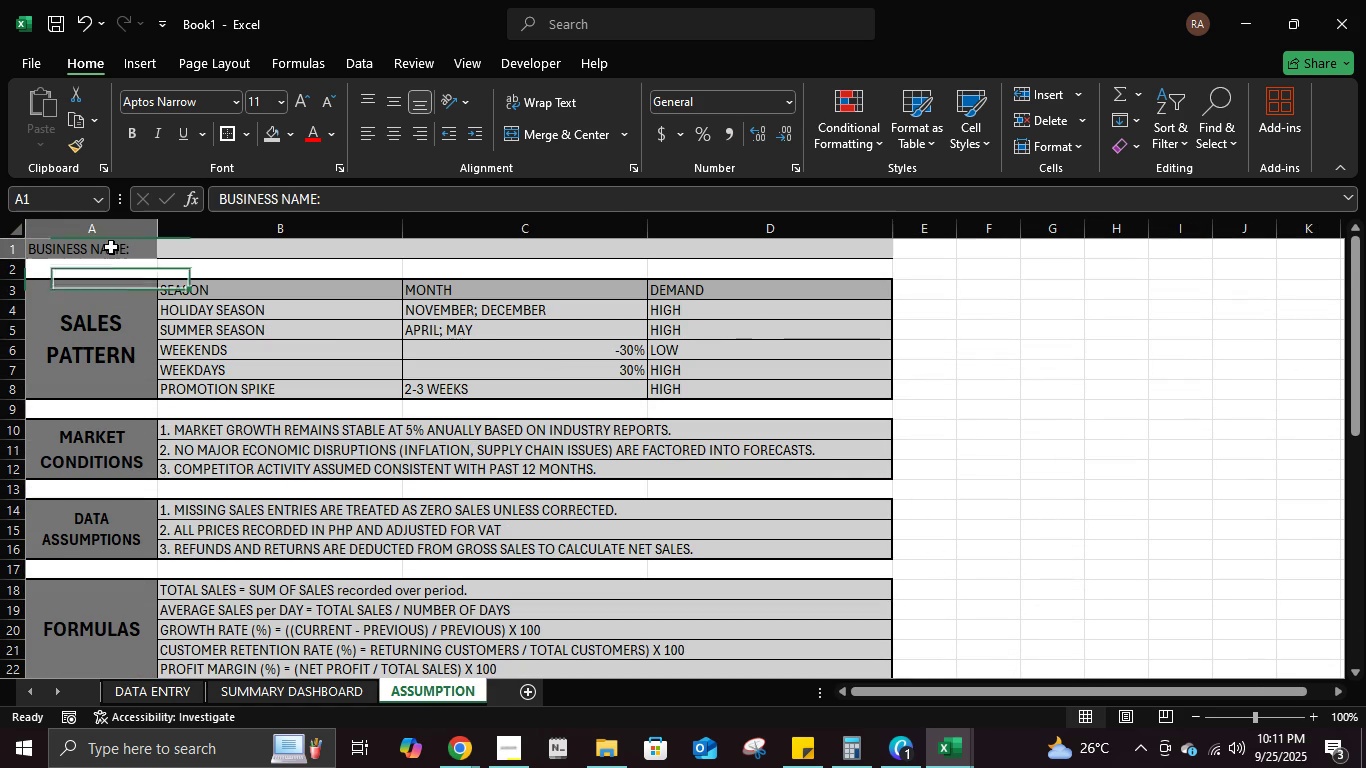 
left_click([111, 247])
 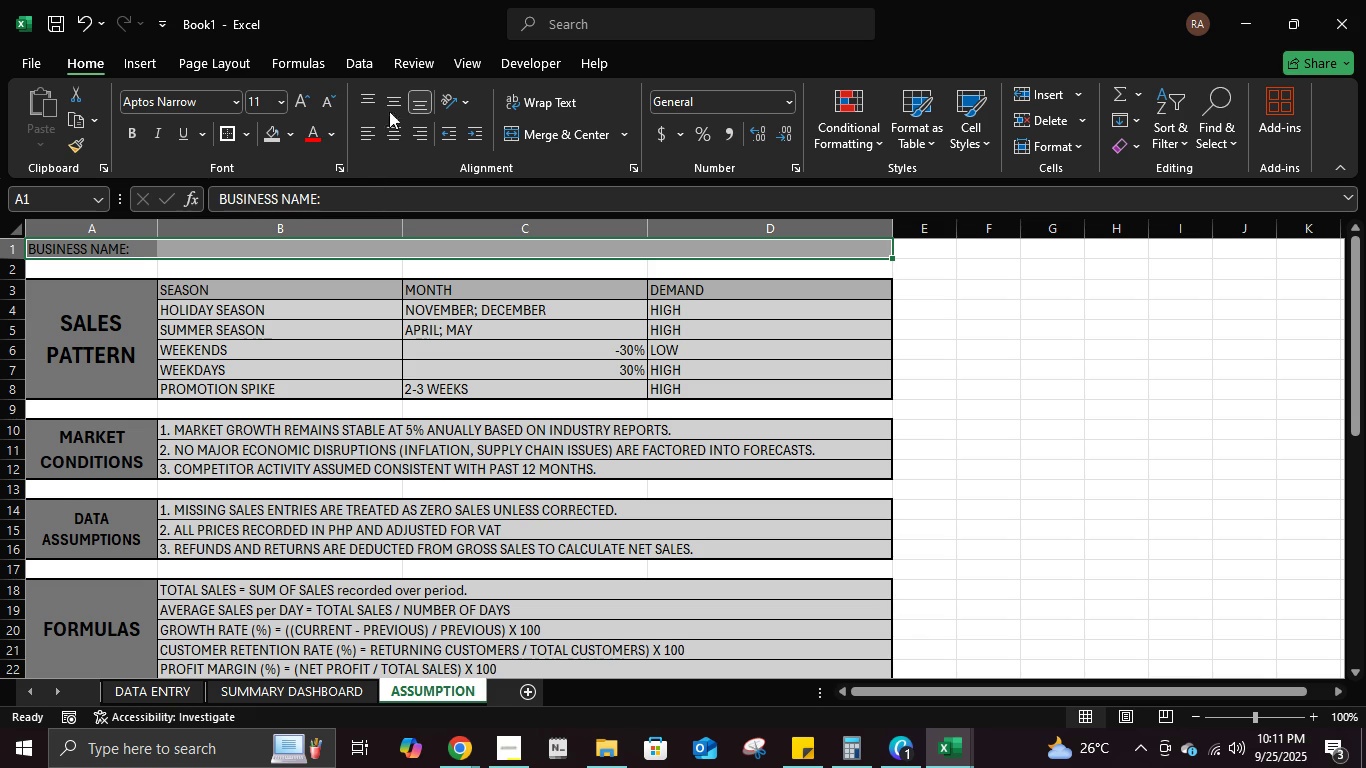 
double_click([300, 94])
 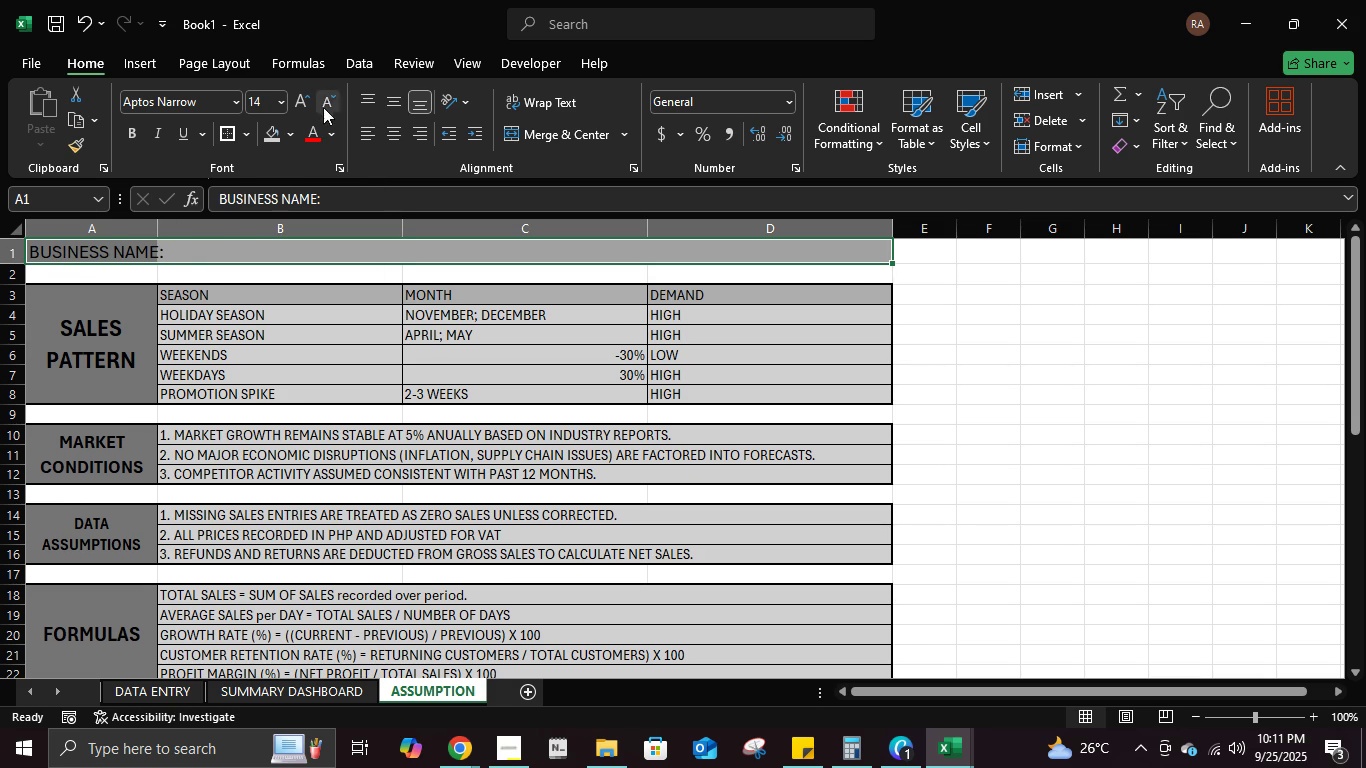 
double_click([339, 317])
 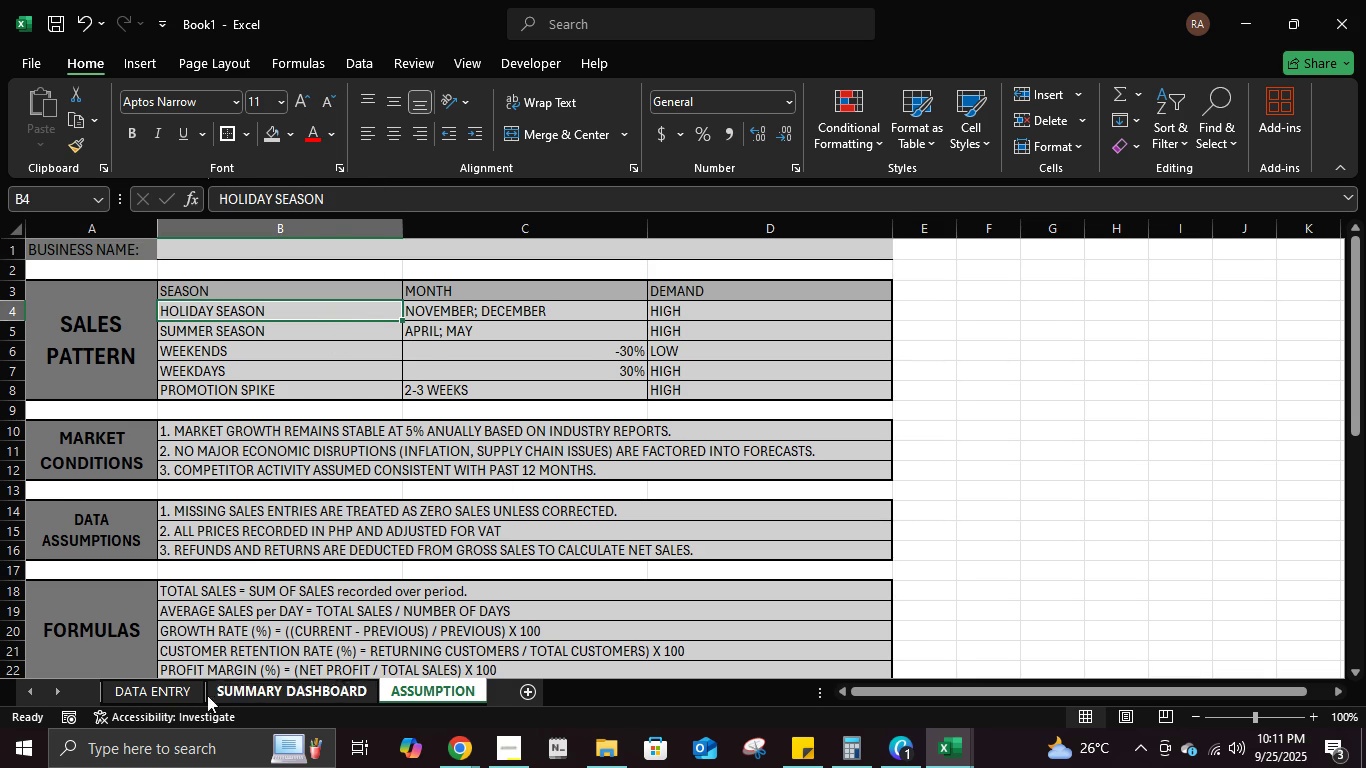 
left_click([186, 695])
 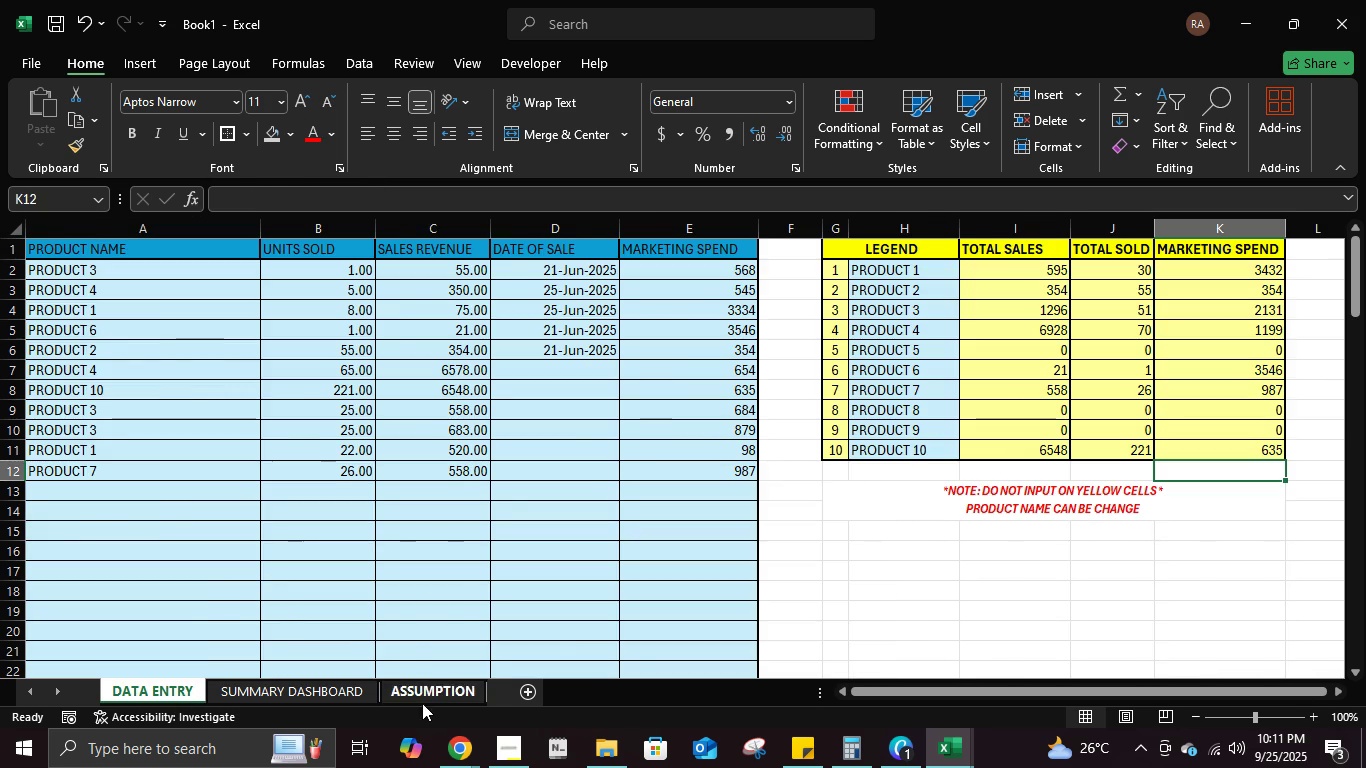 
left_click([424, 702])
 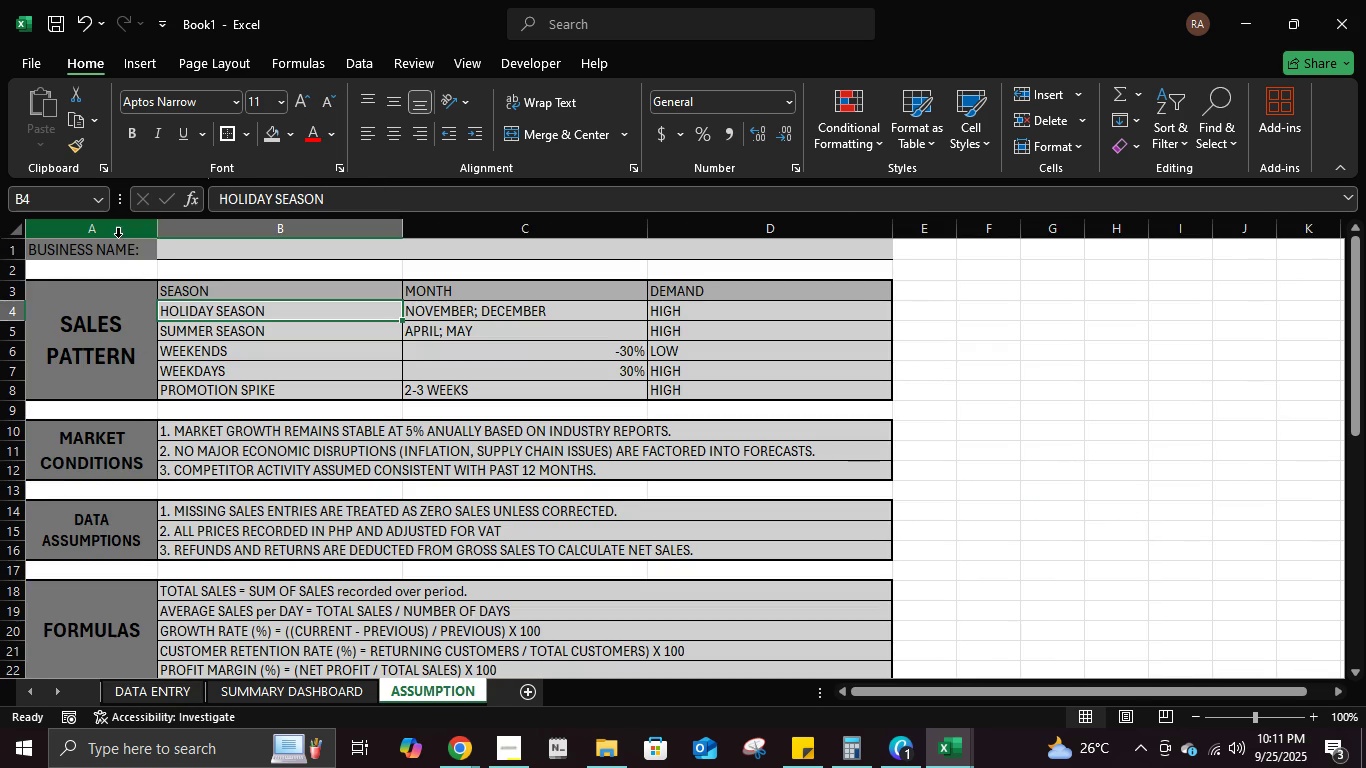 
left_click([118, 237])
 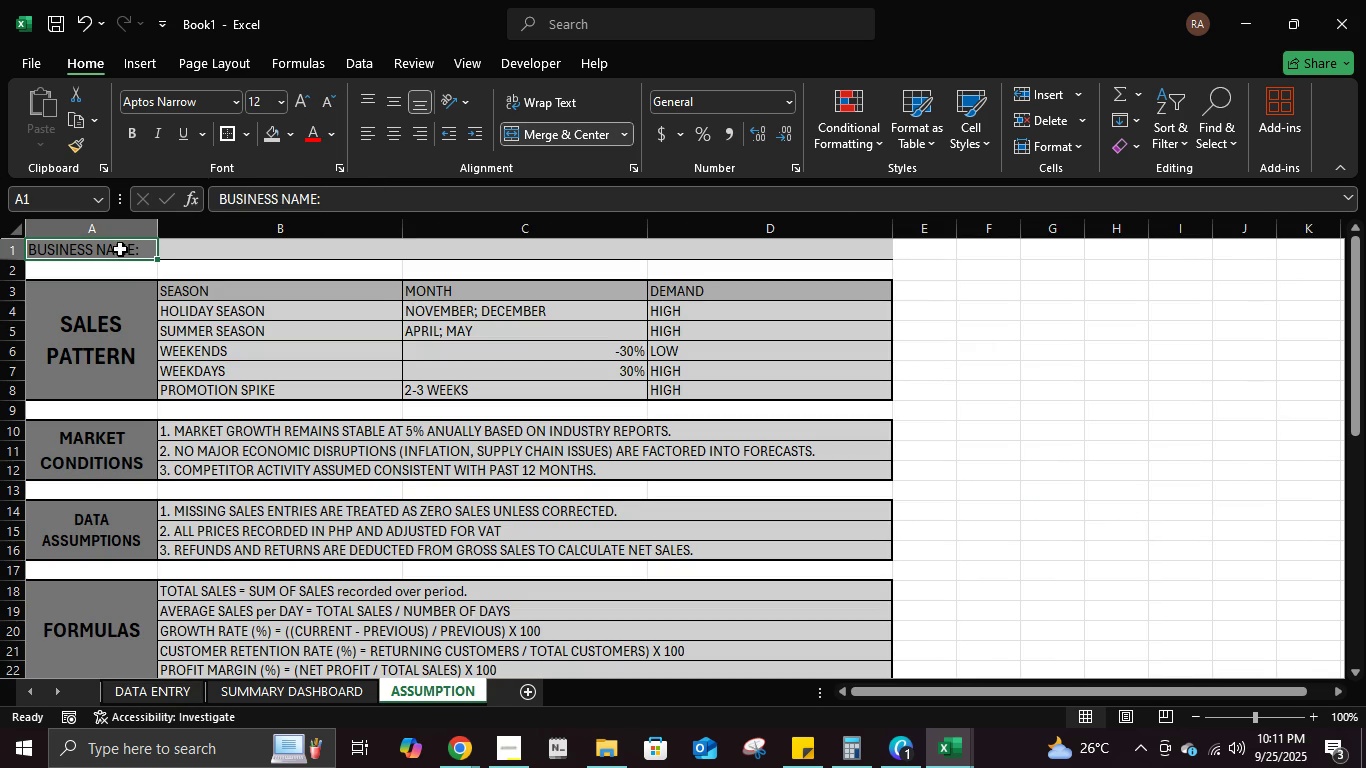 
left_click([120, 249])